 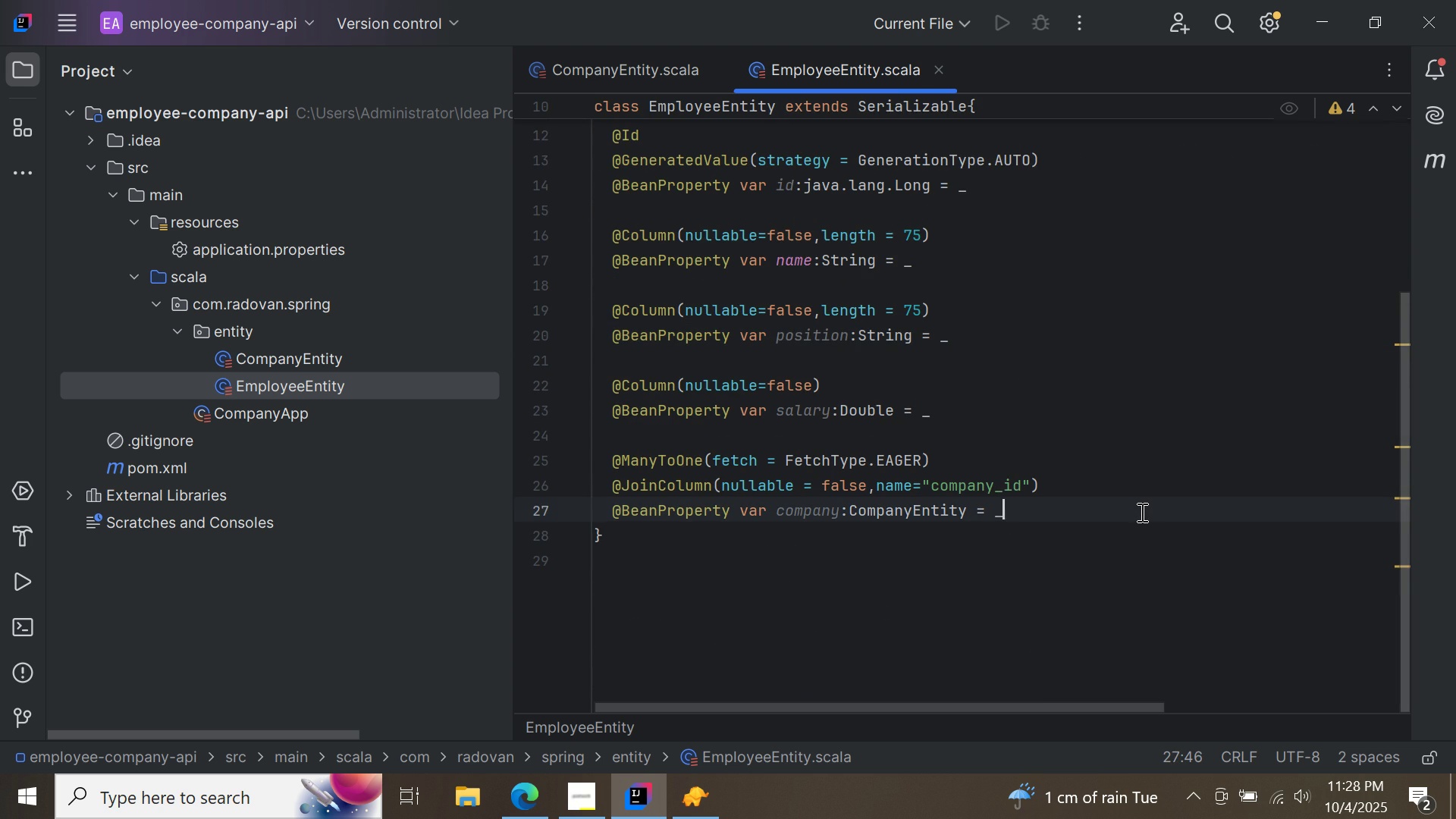 
key(Enter)
 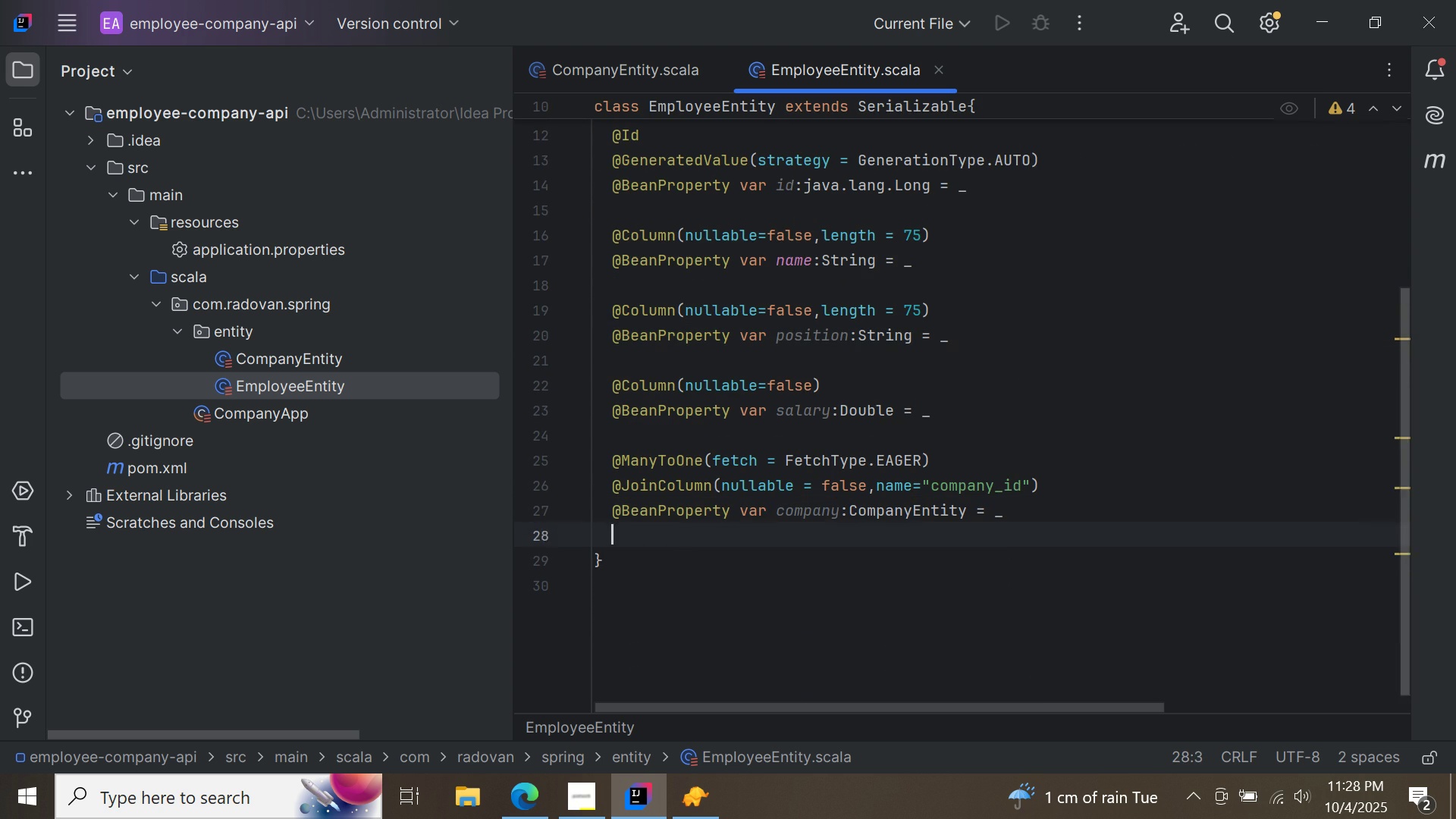 
key(Enter)
 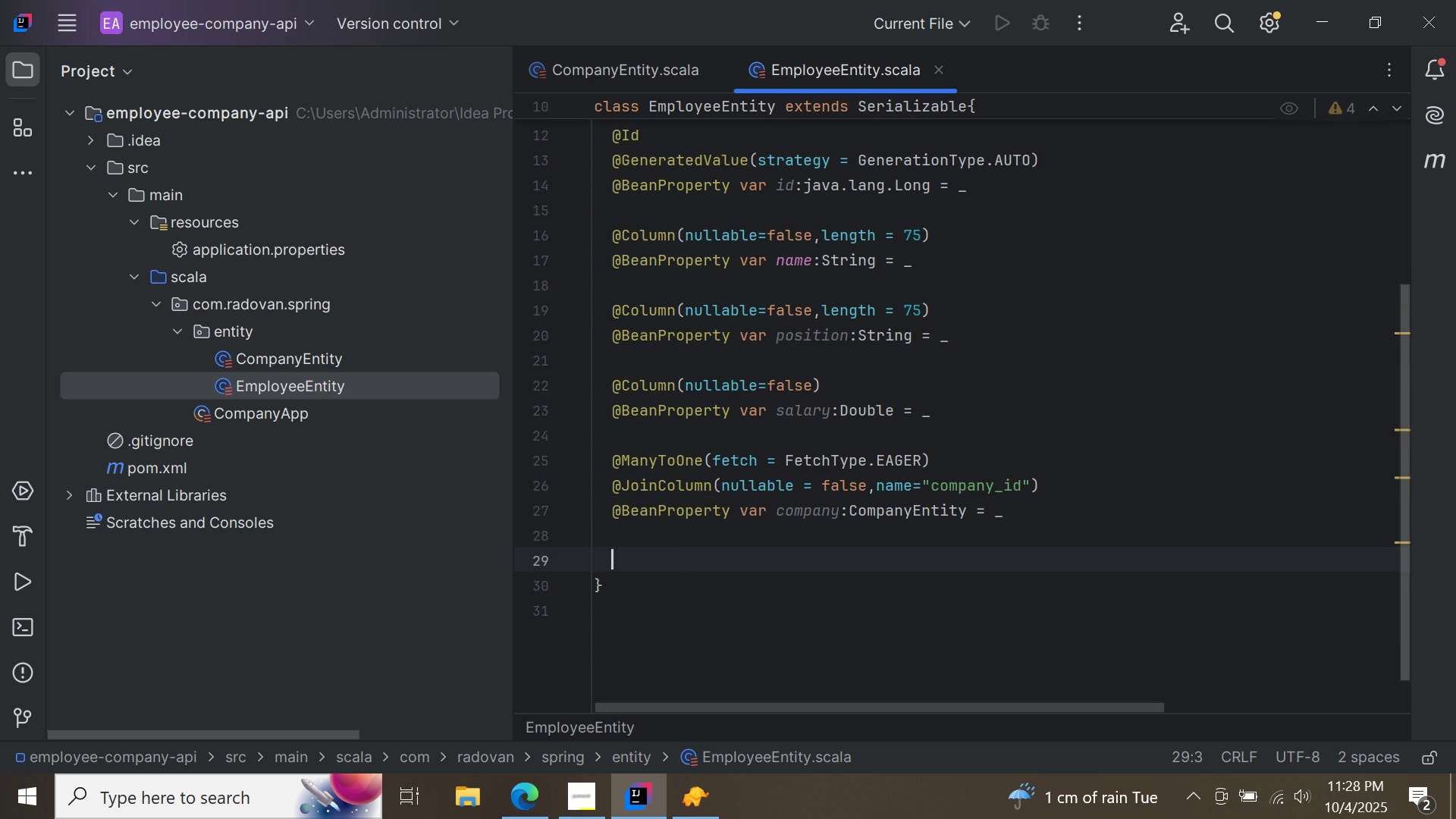 
type(//beanProperty provides getters and setters)
 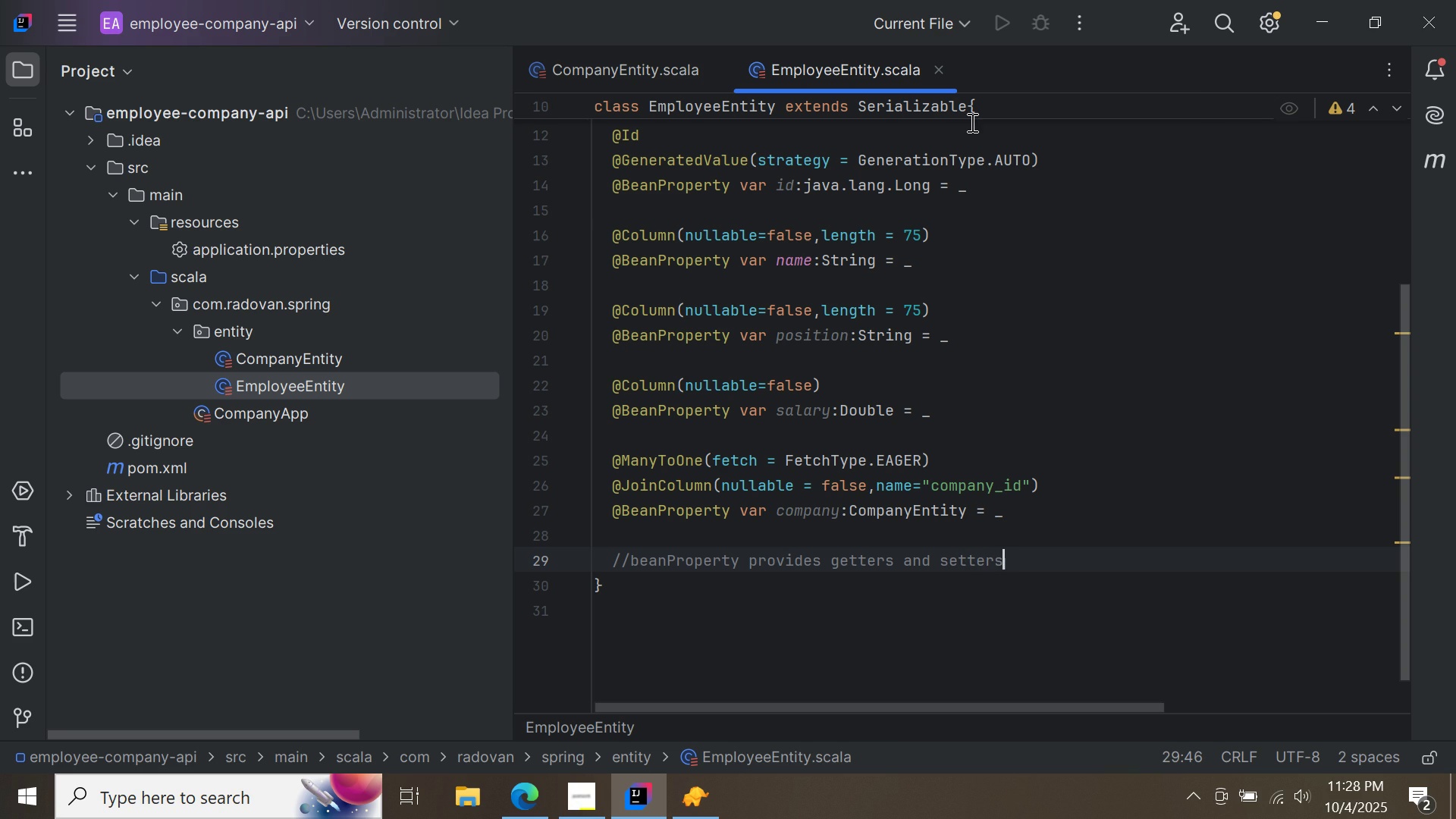 
wait(5.21)
 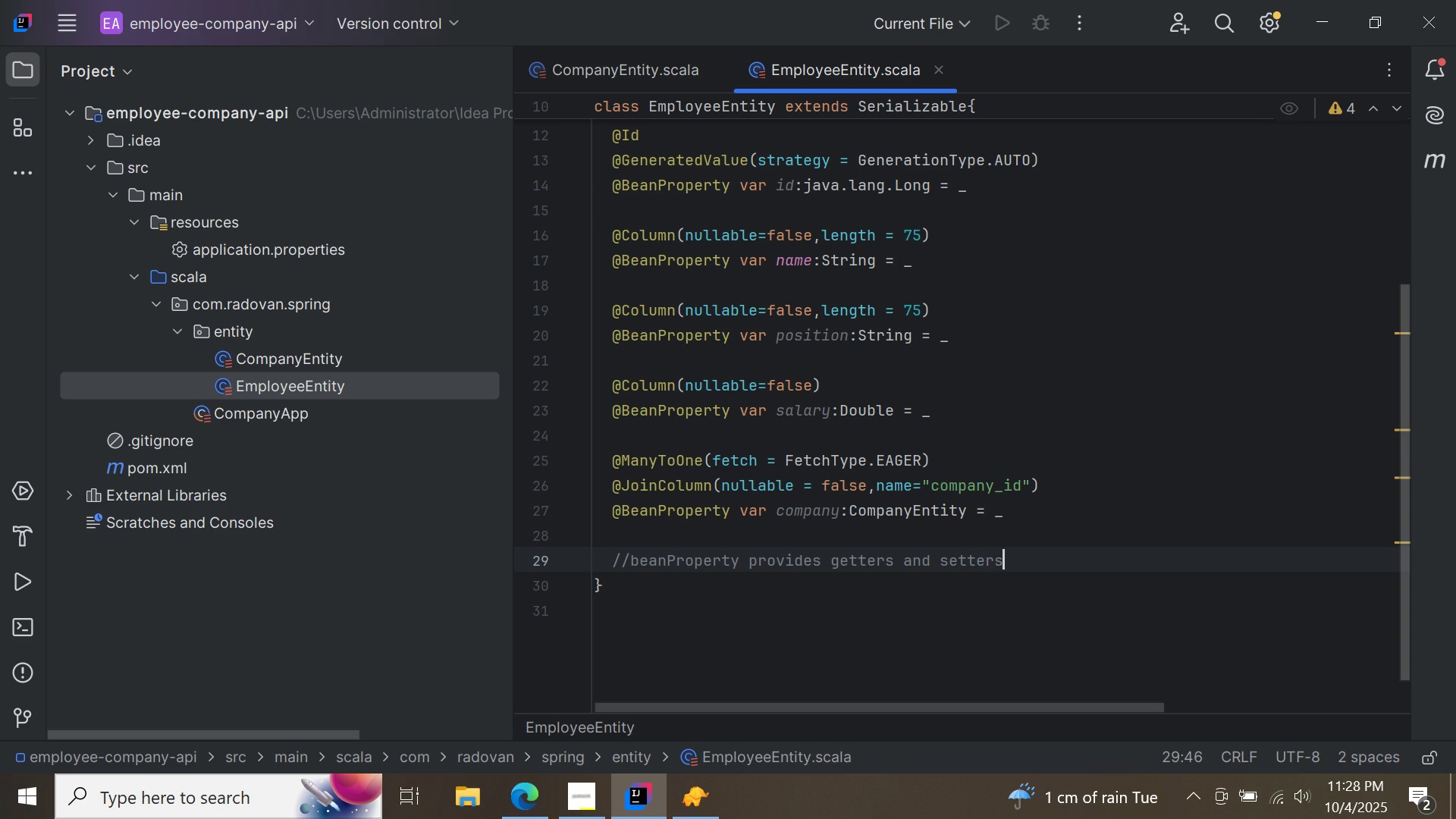 
left_click([936, 74])
 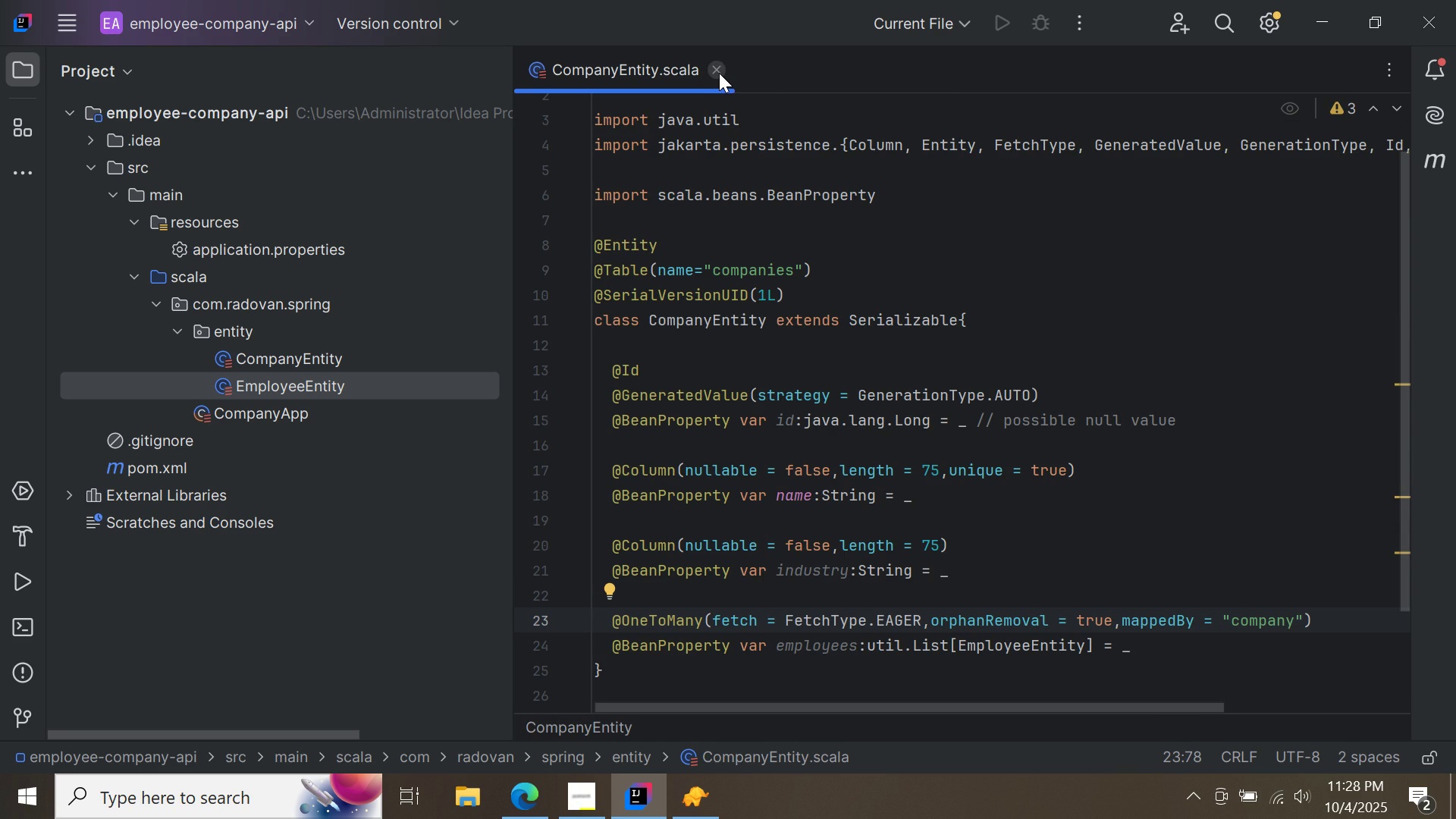 
left_click([719, 73])
 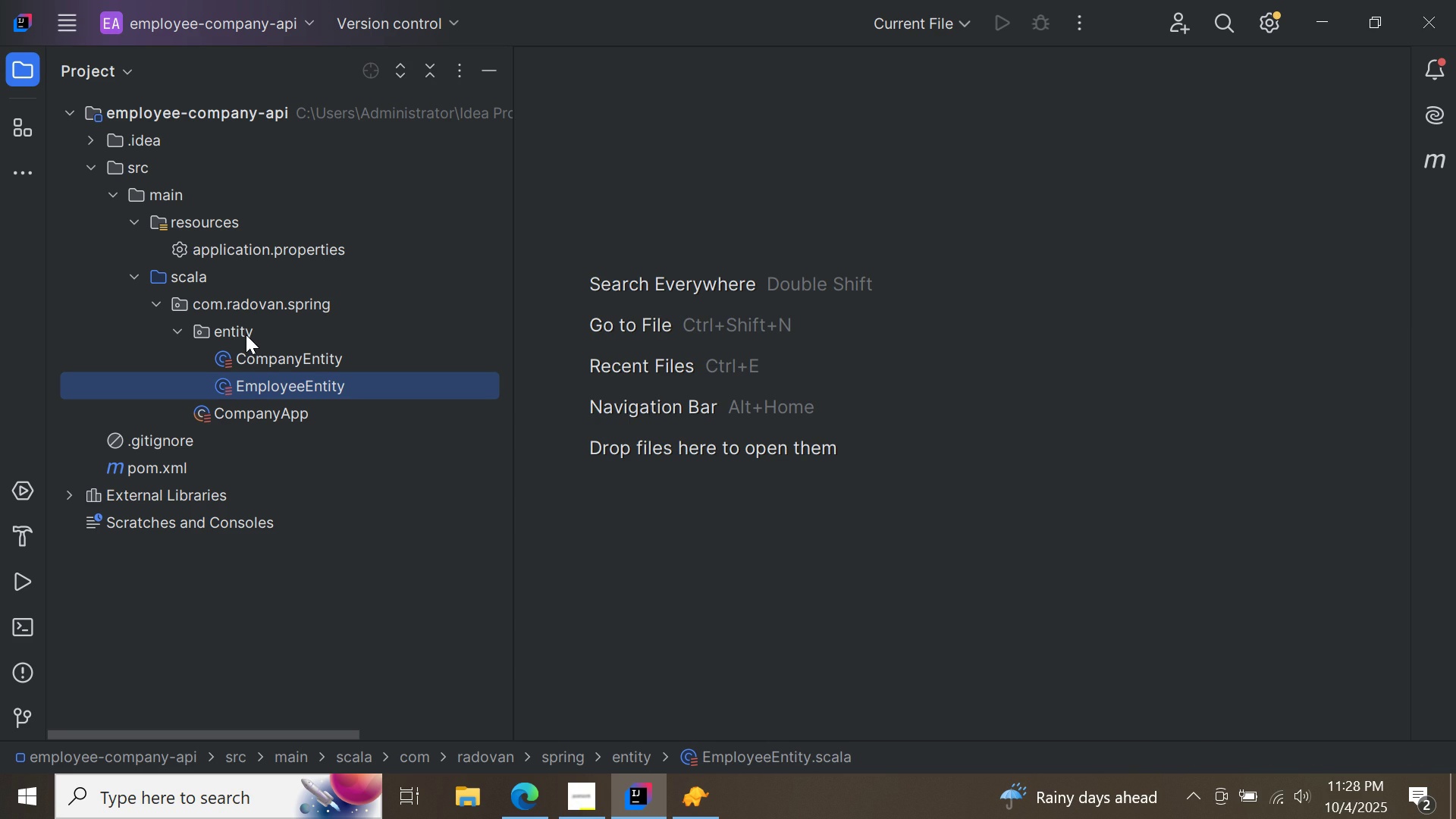 
right_click([287, 305])
 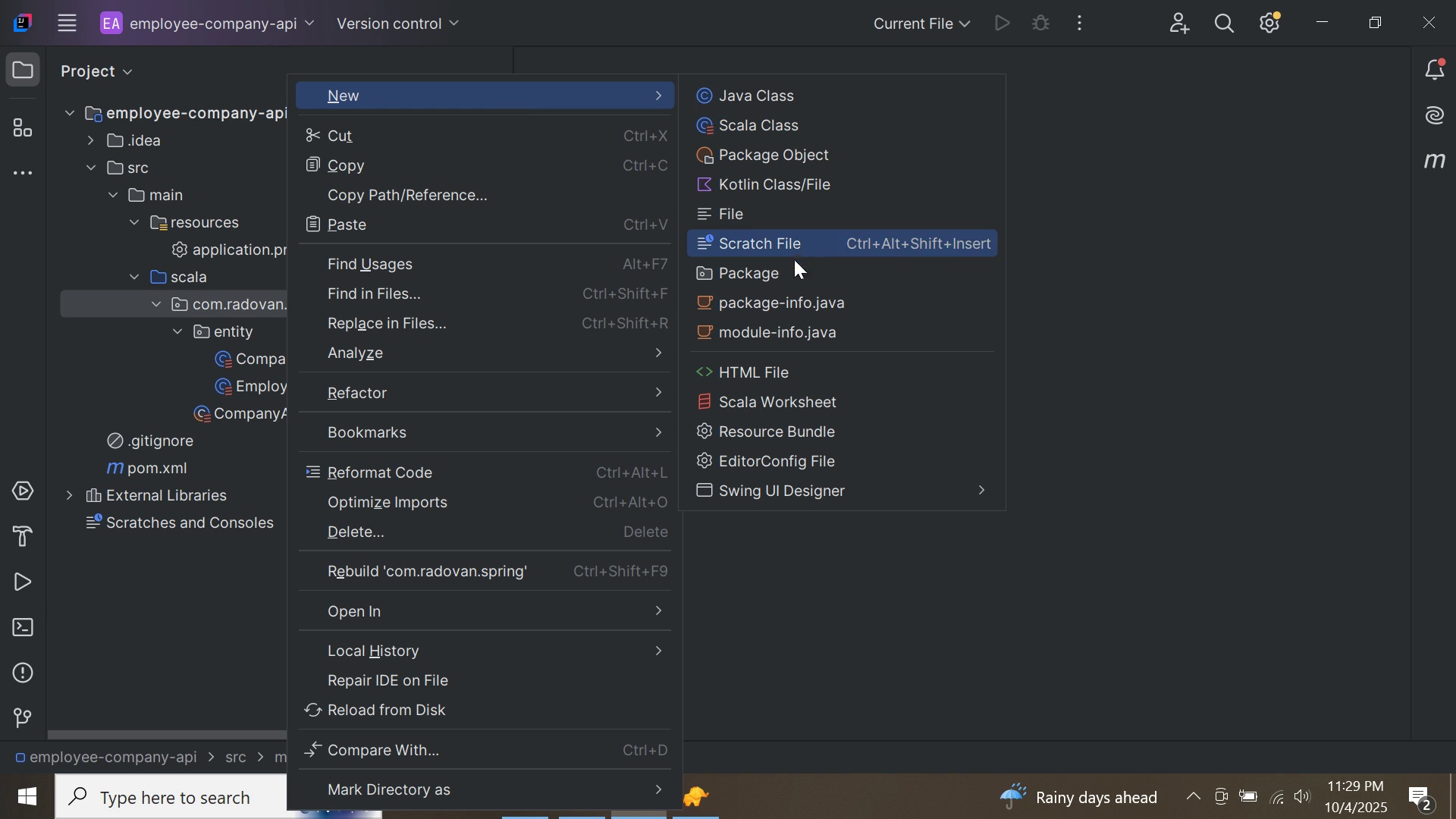 
left_click([795, 270])
 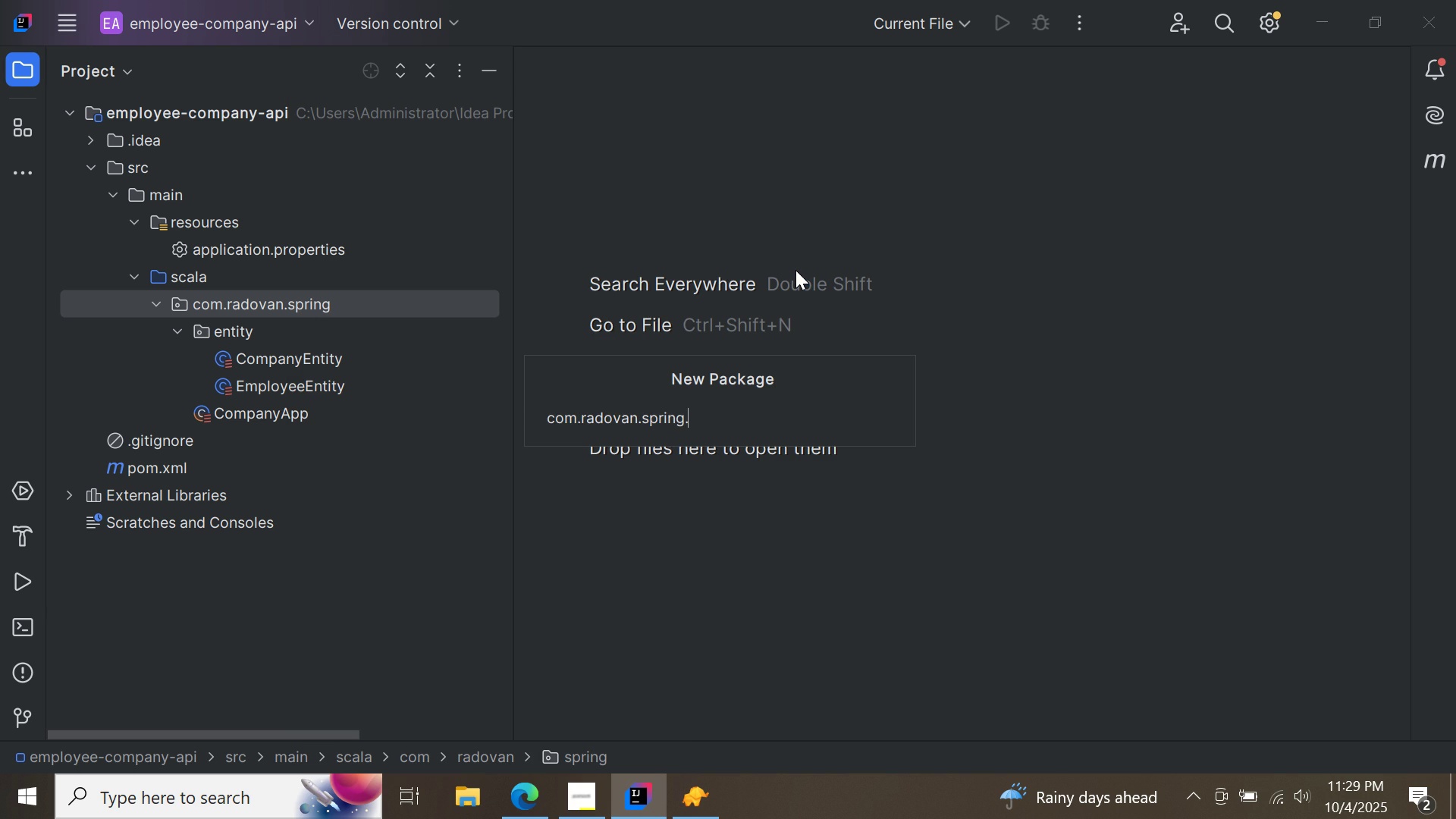 
type(dto)
 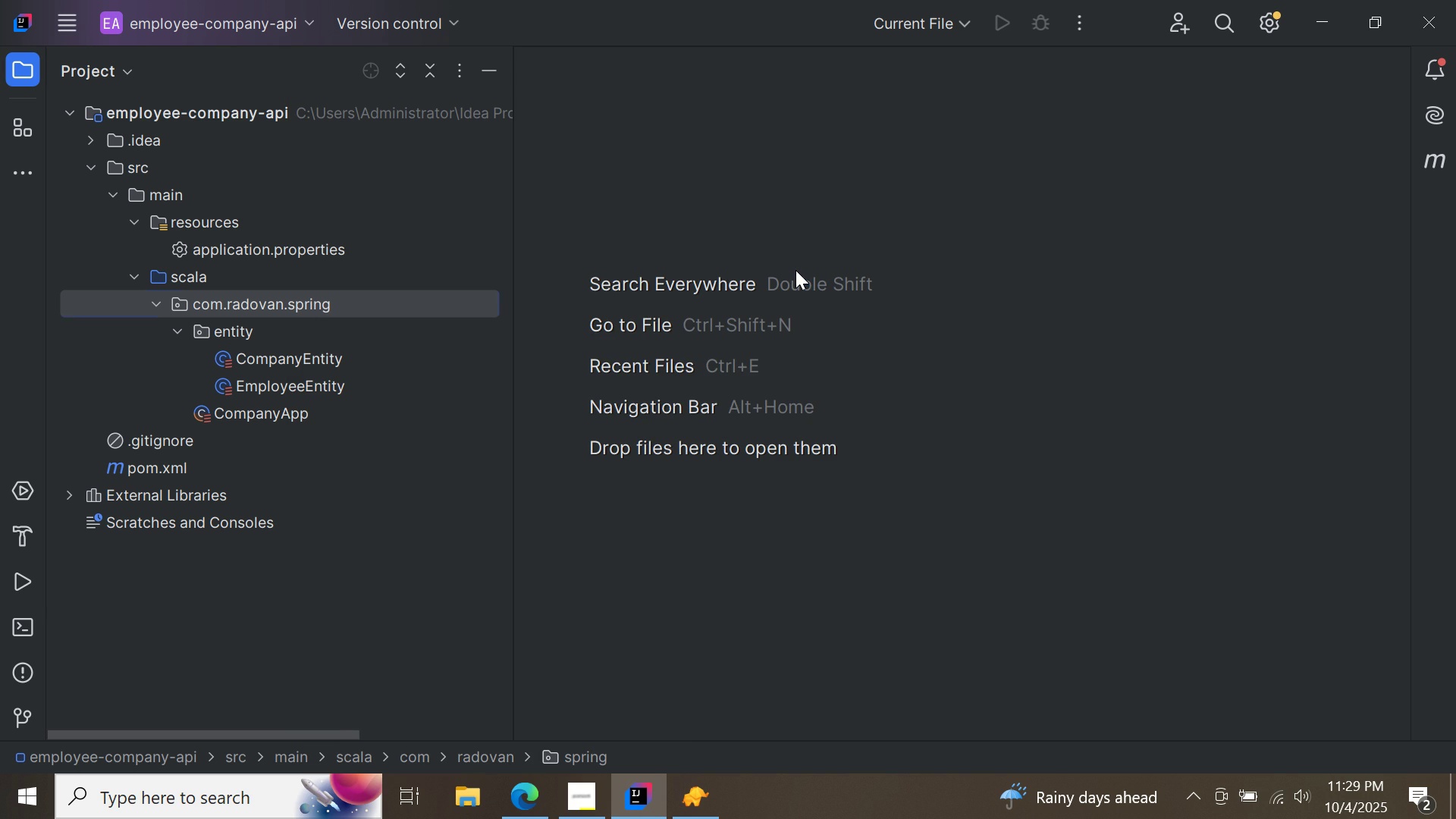 
key(Enter)
 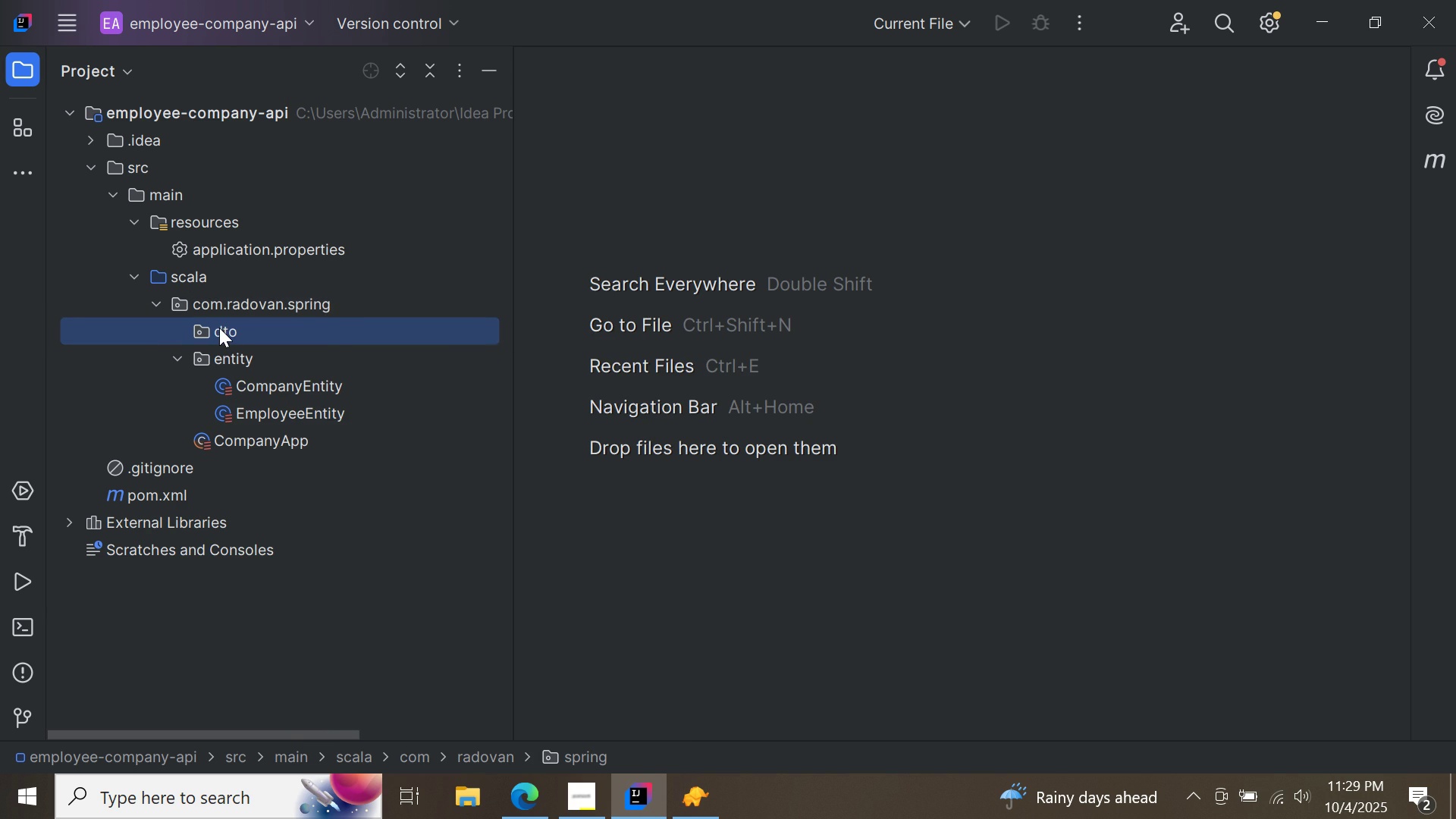 
right_click([221, 329])
 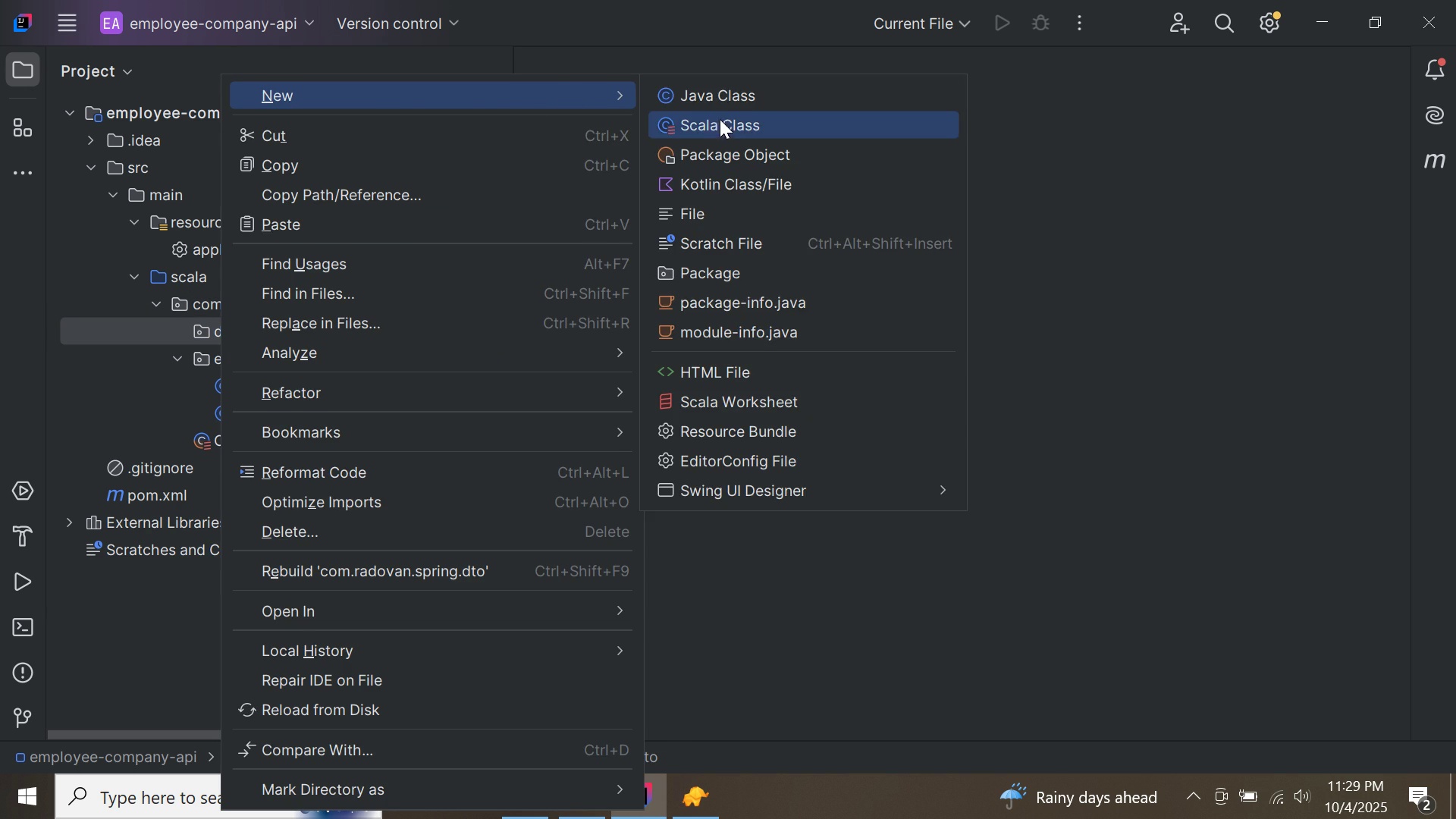 
left_click([724, 122])
 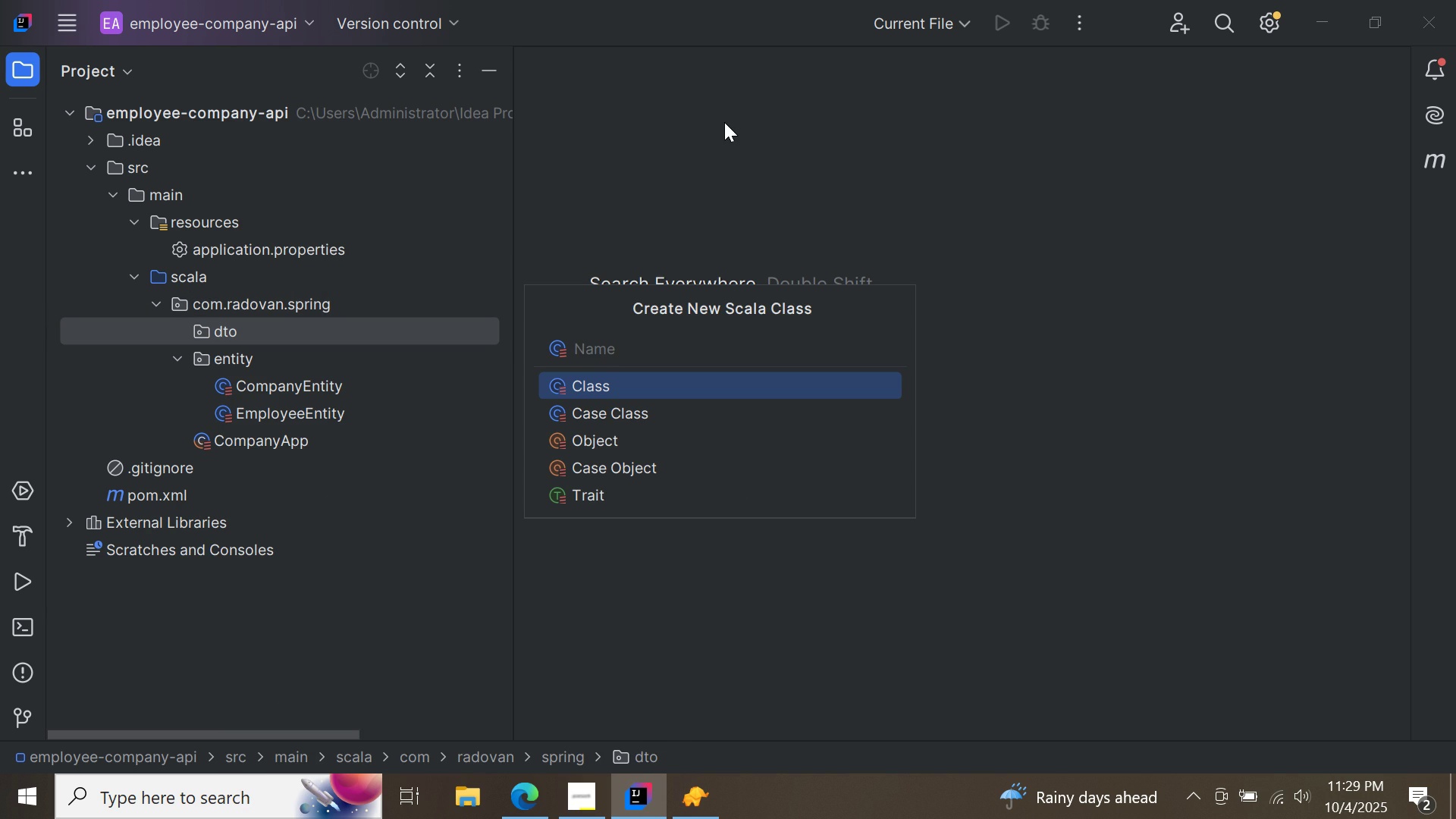 
type(CompanyDto)
 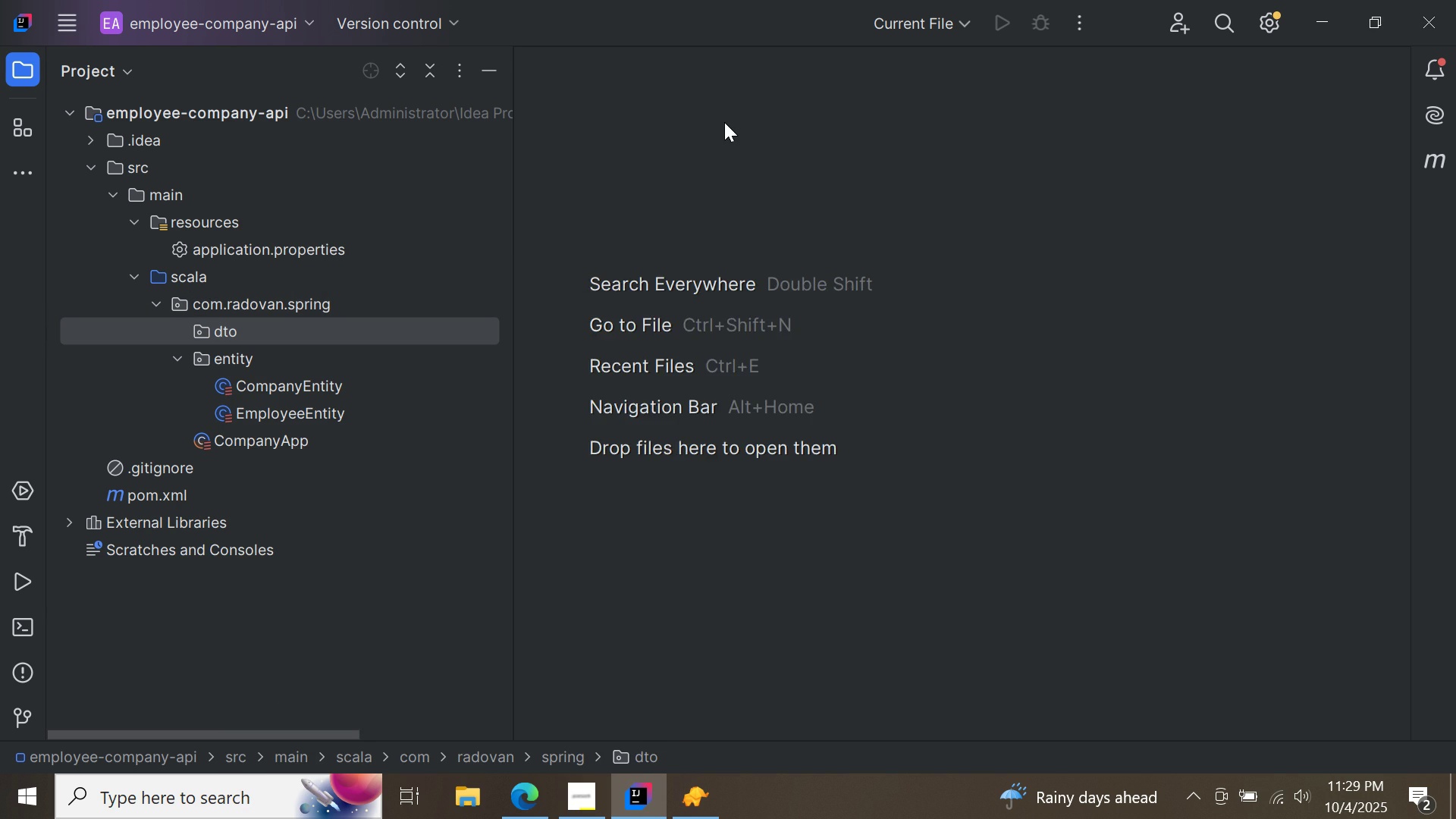 
key(Enter)
 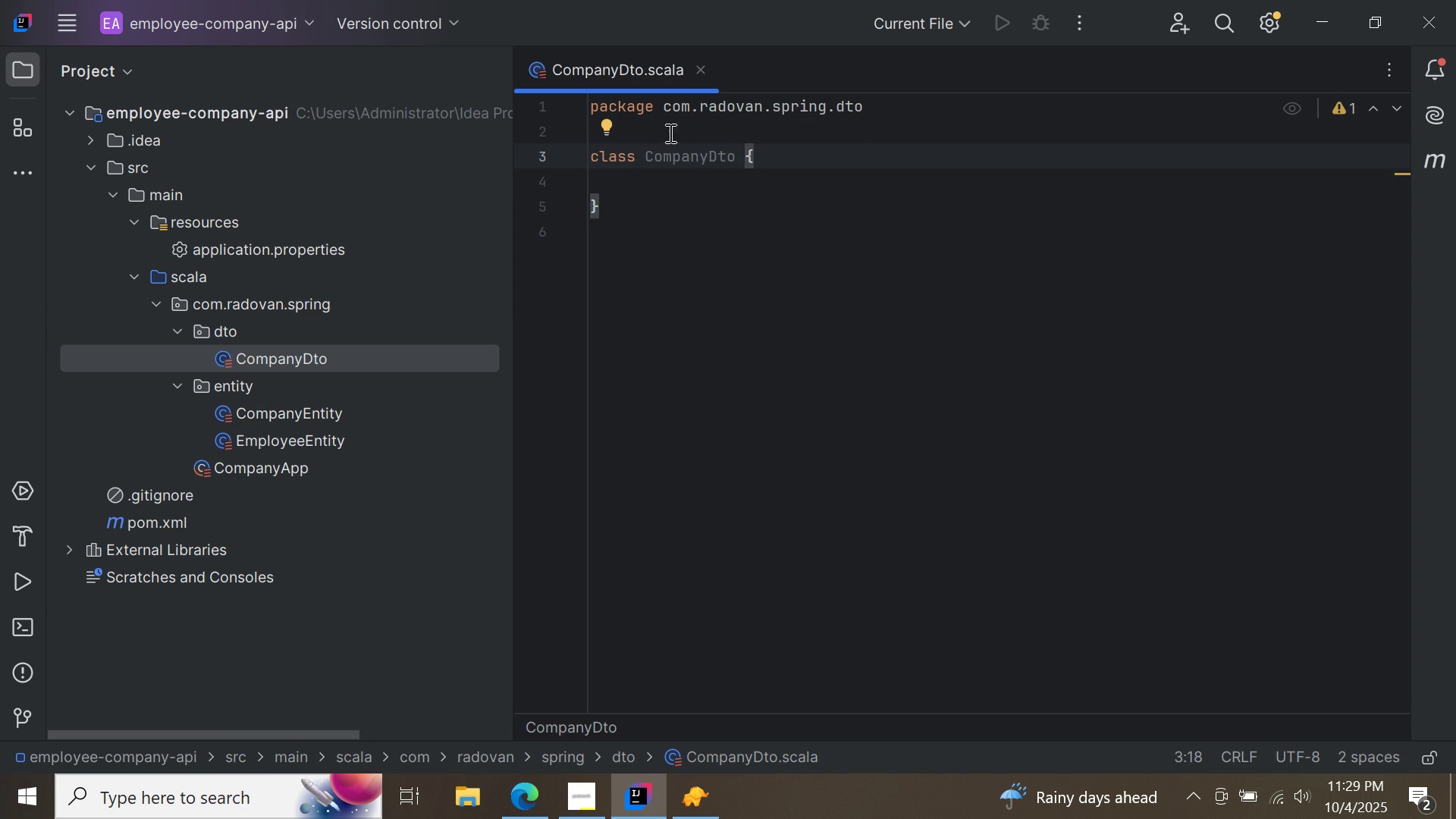 
left_click([669, 133])
 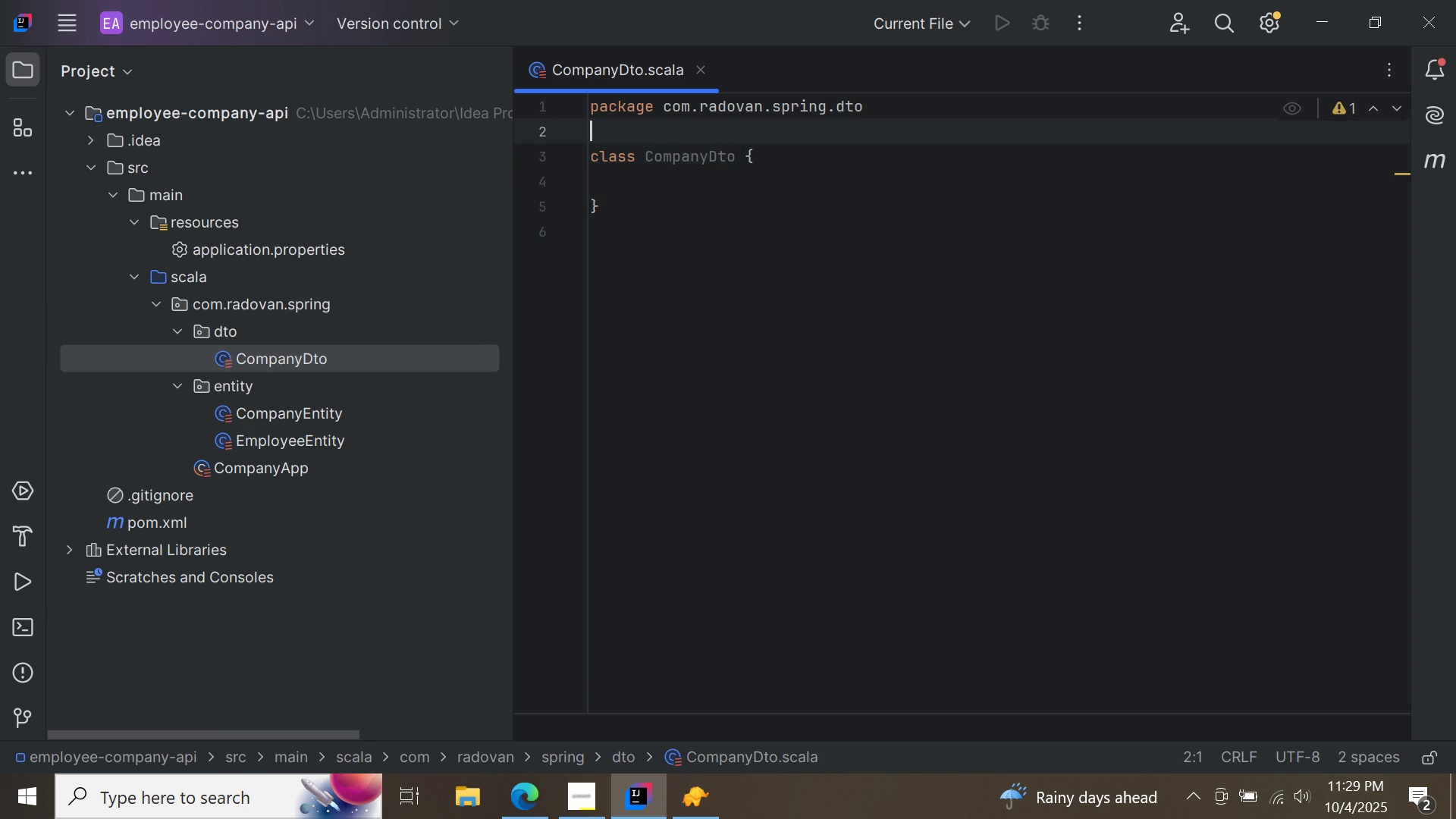 
key(Enter)